 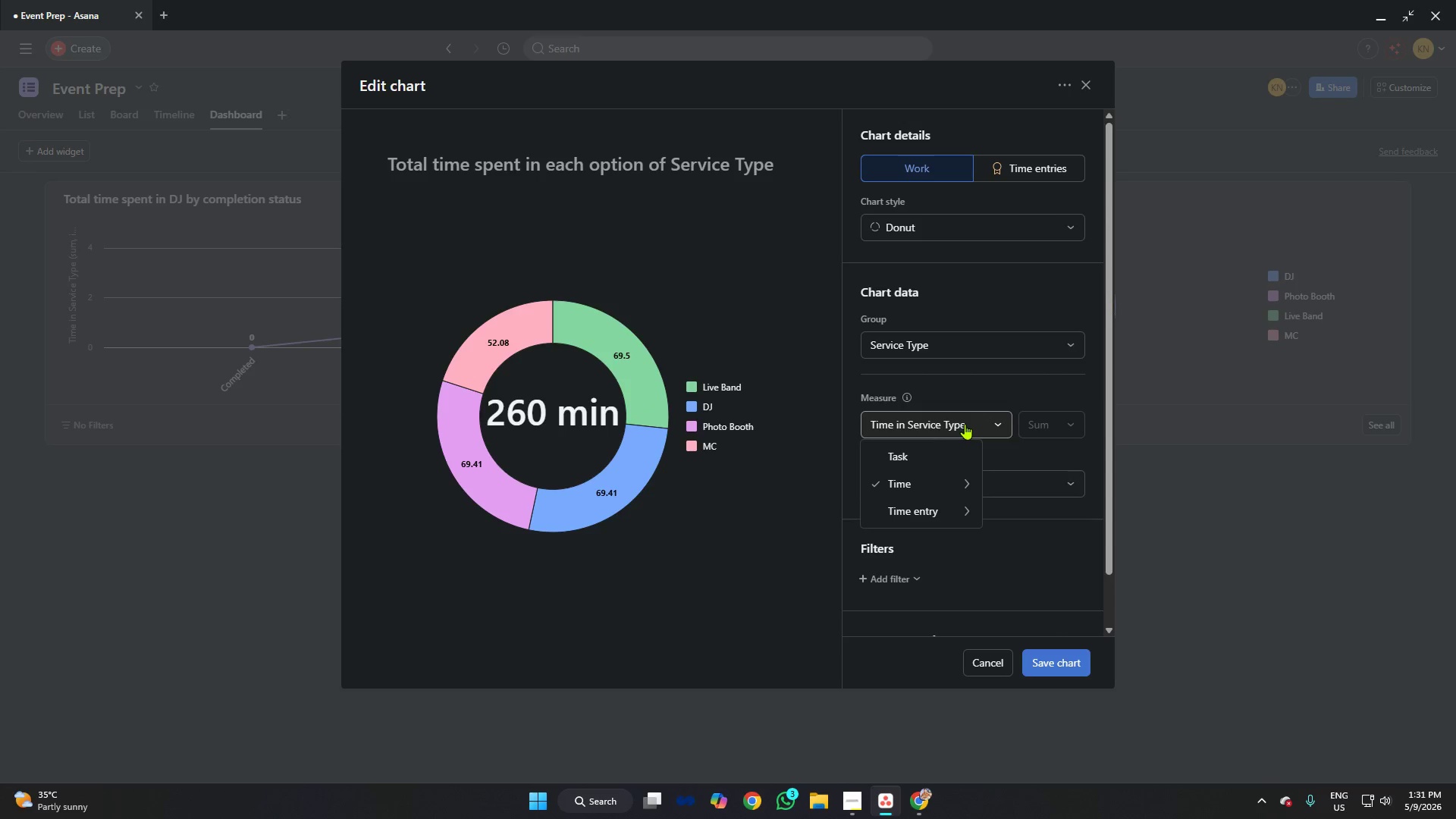 
mouse_move([959, 510])
 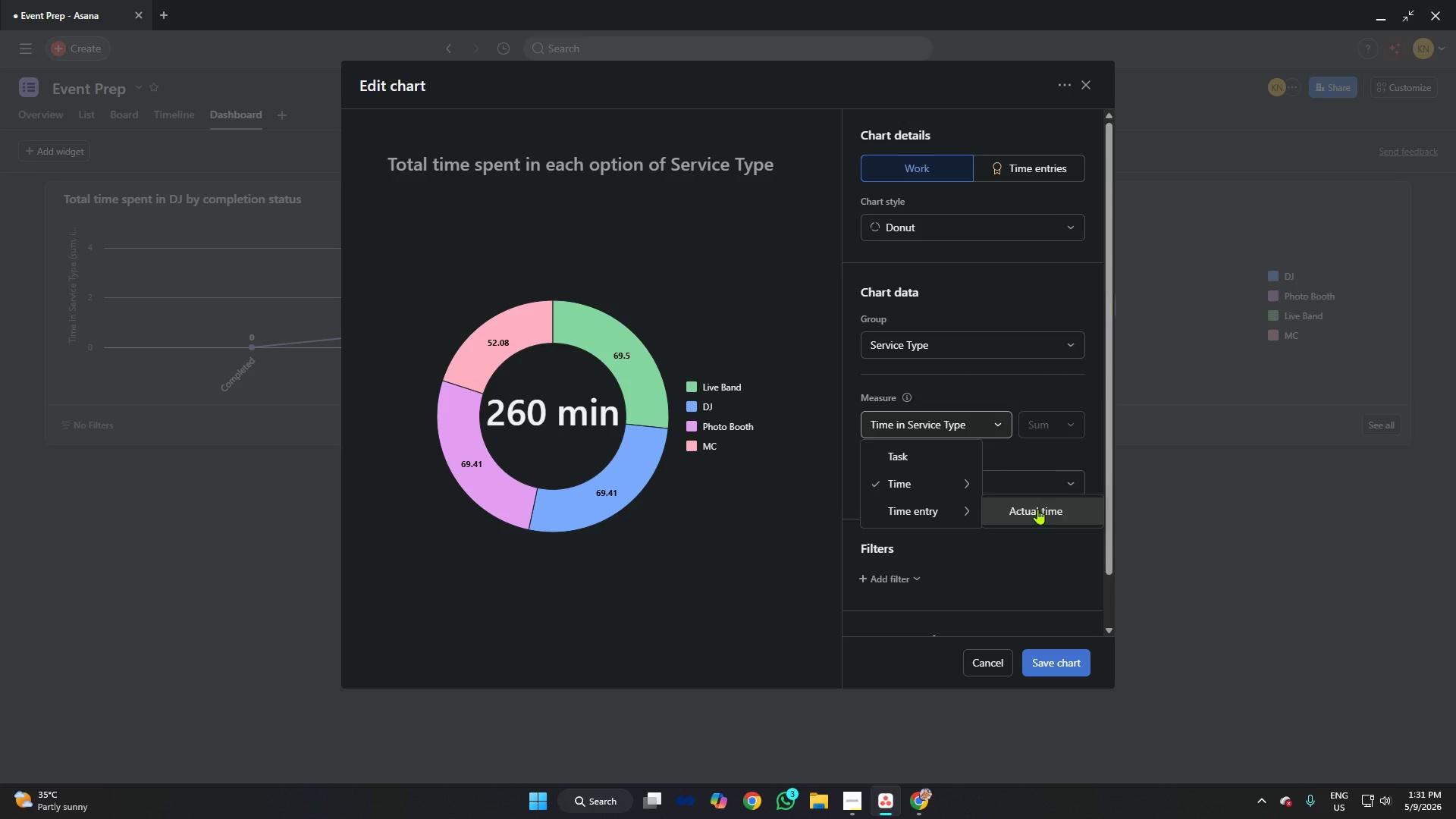 
left_click([1037, 509])
 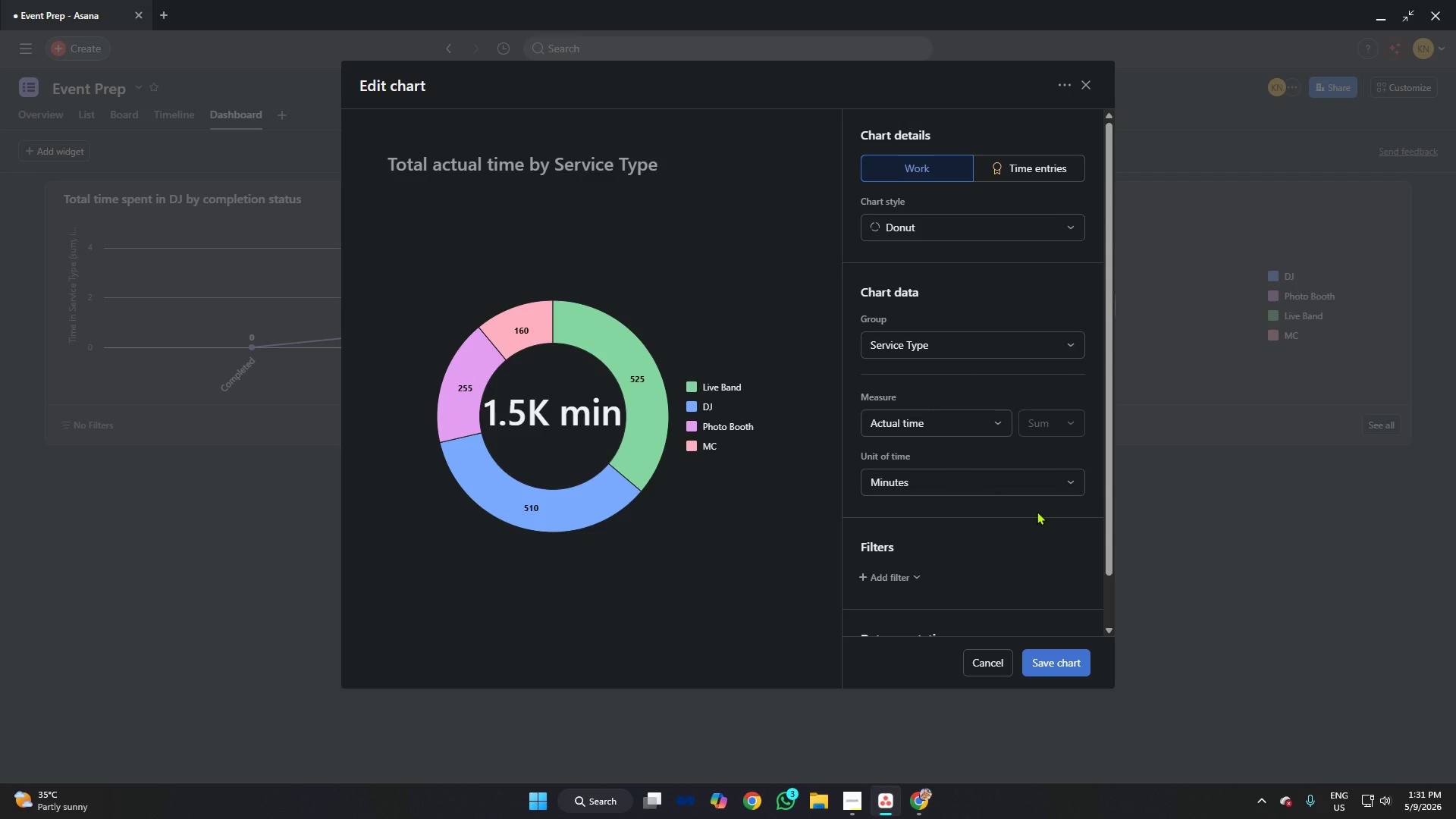 
wait(8.64)
 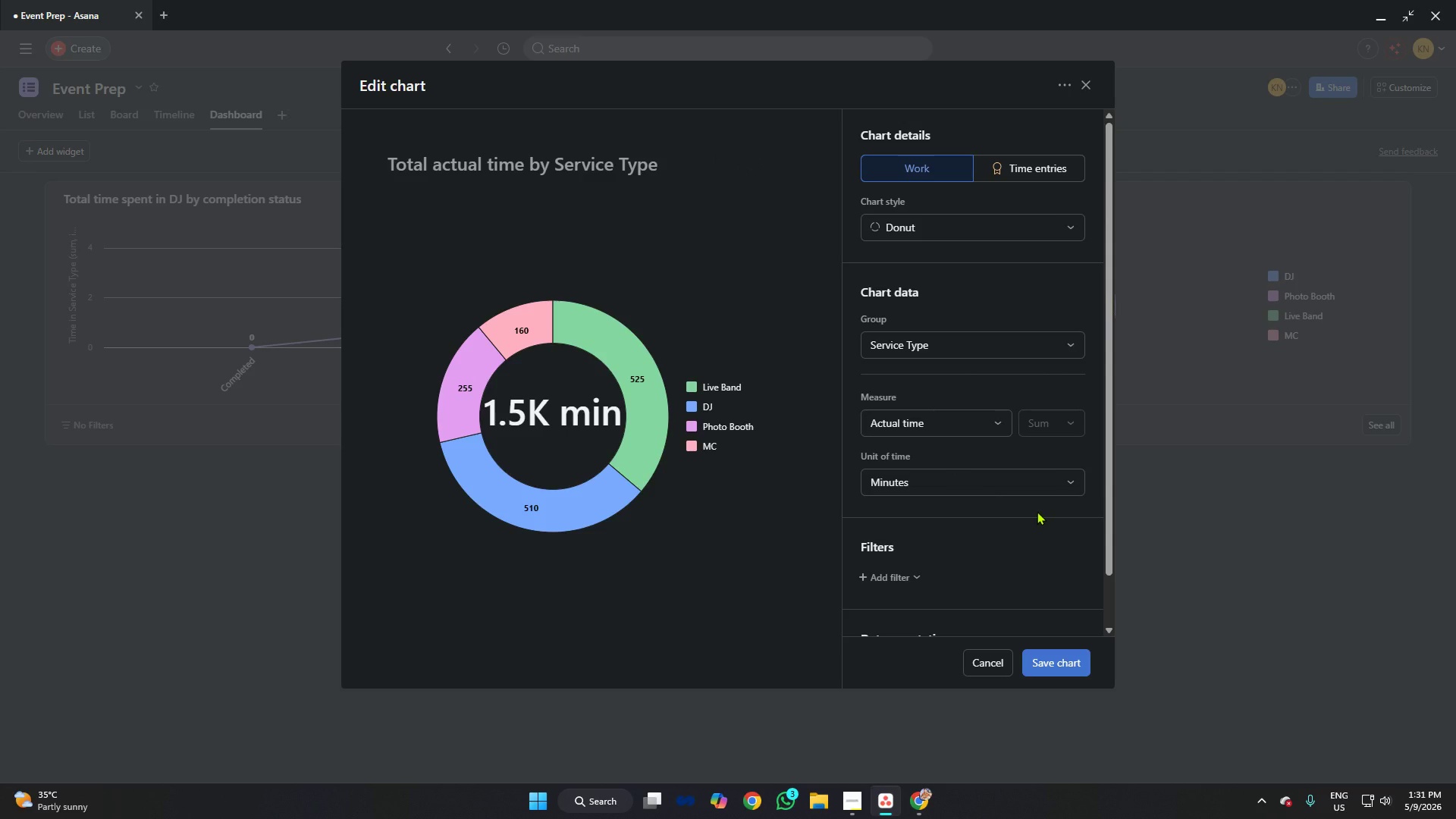 
left_click([949, 490])
 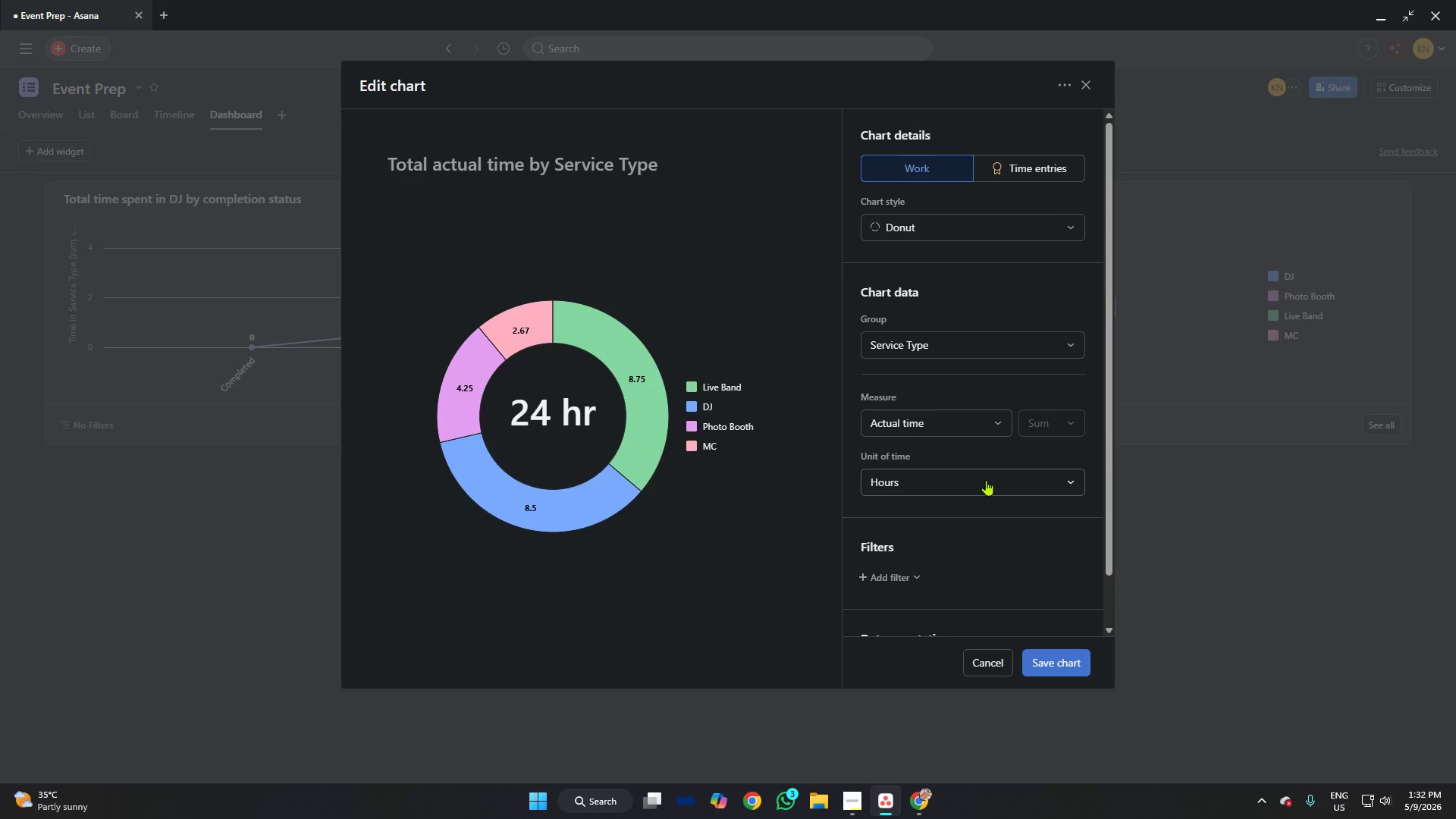 
left_click([984, 477])